 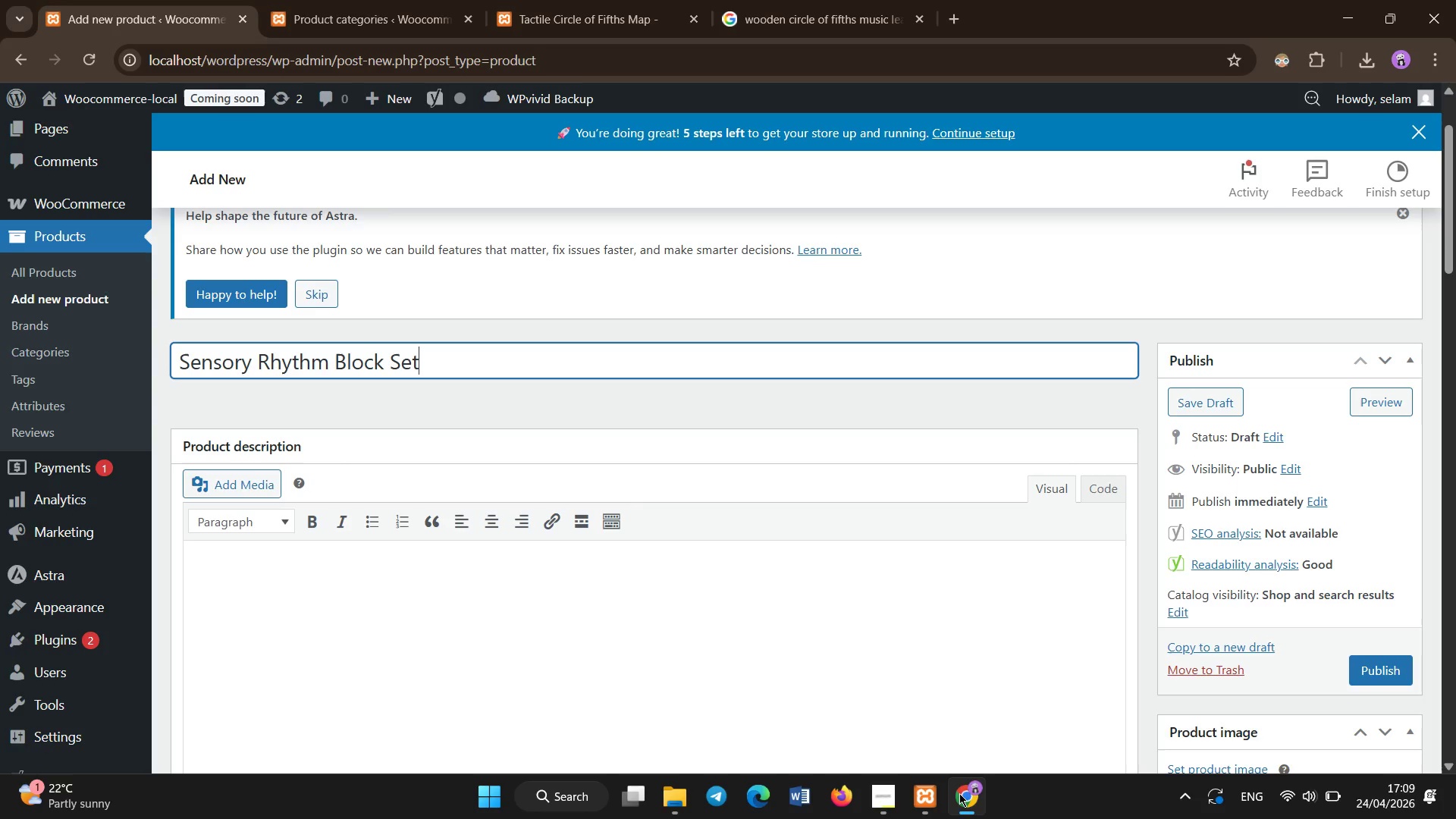 
scroll: coordinate [596, 574], scroll_direction: down, amount: 13.0
 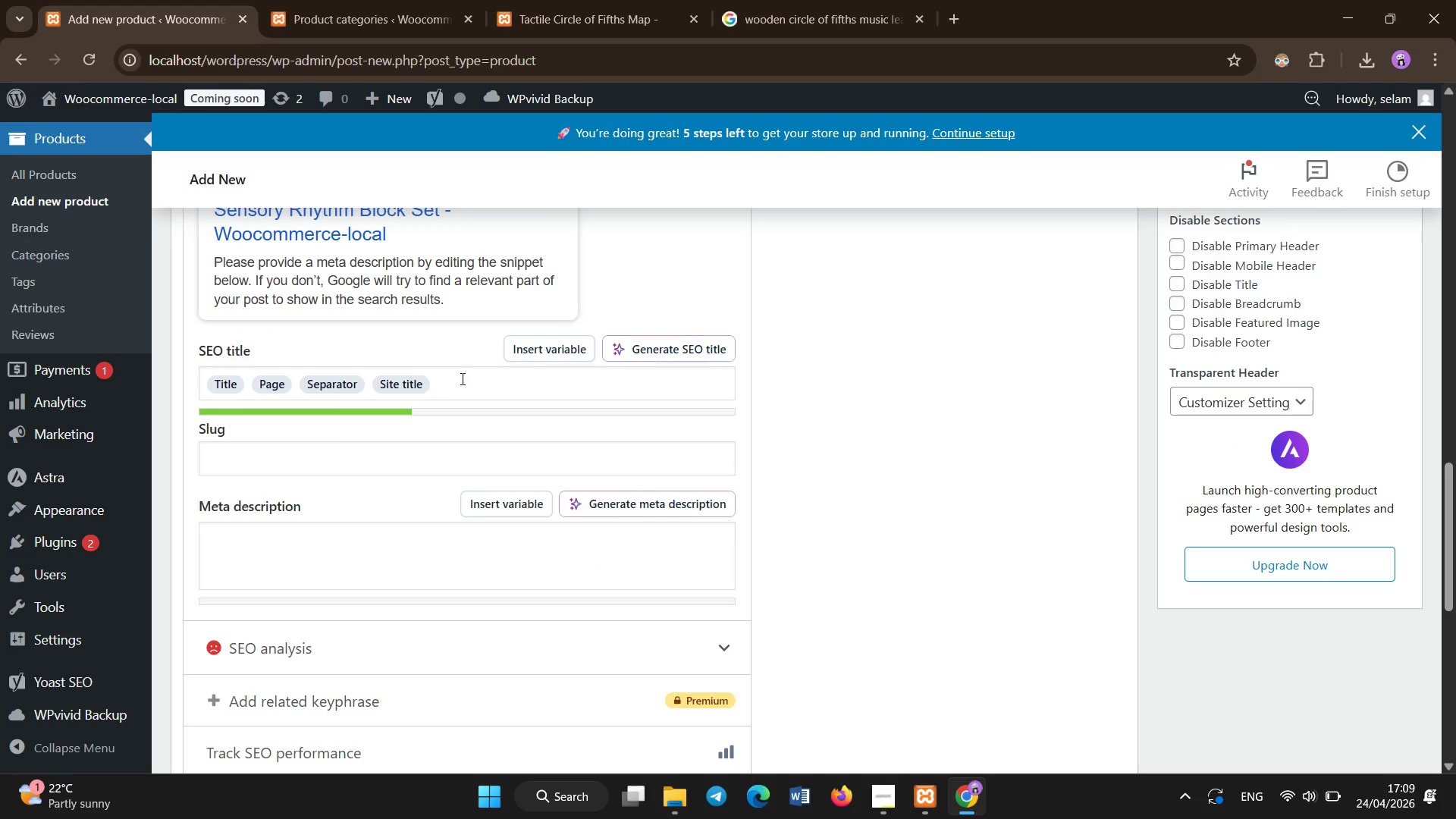 
left_click([463, 379])
 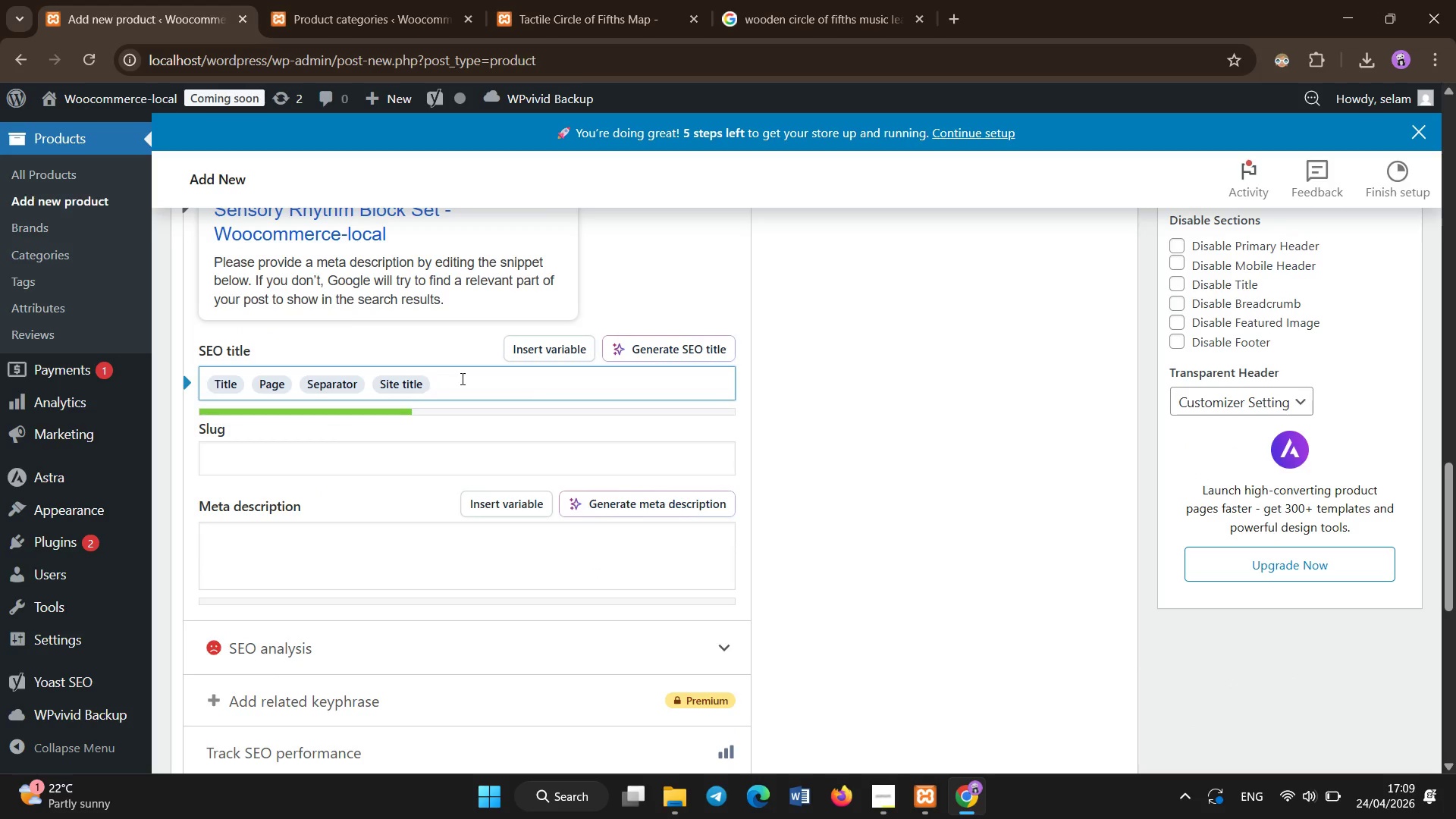 
key(Backspace)
 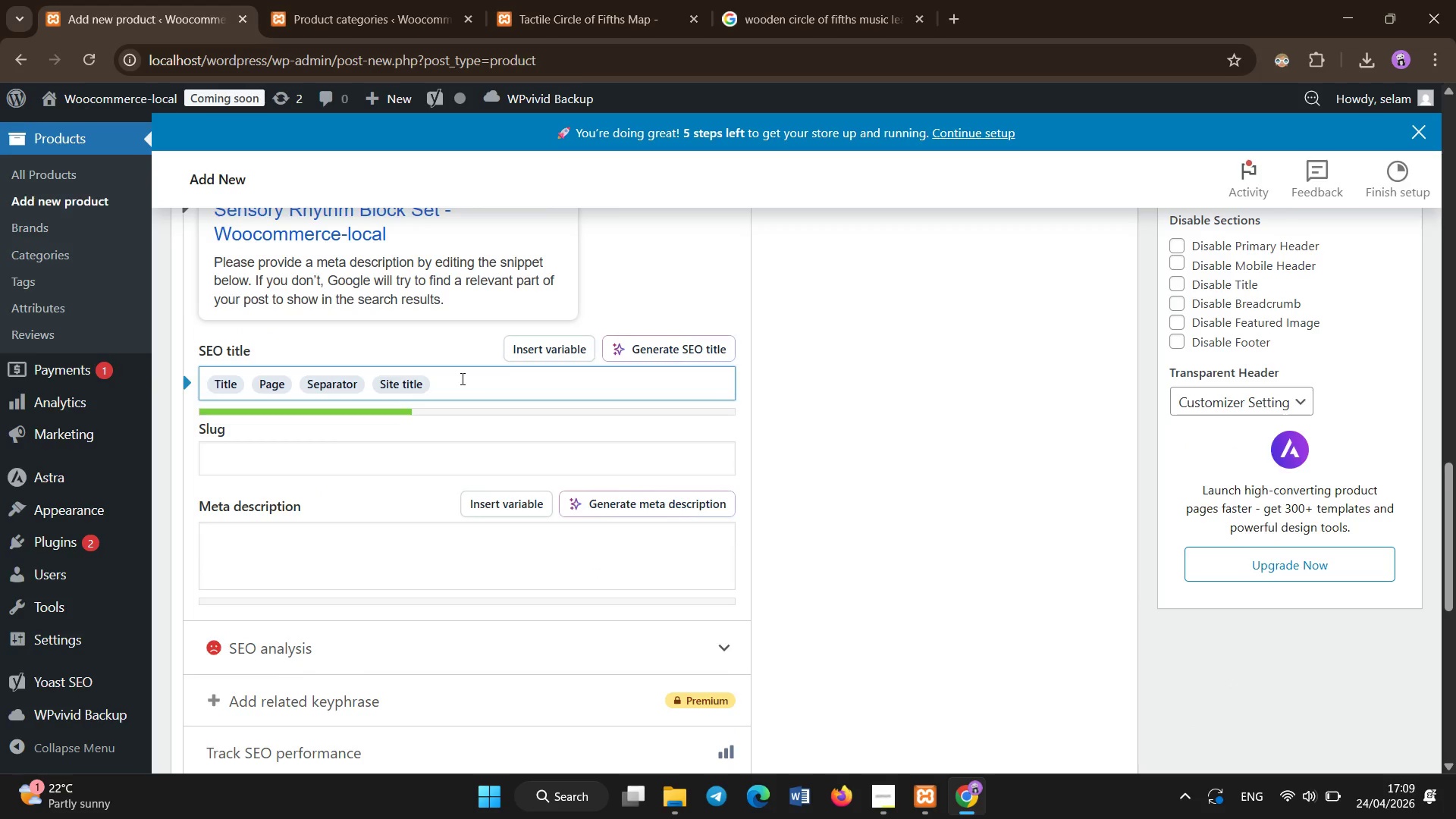 
key(Backspace)
 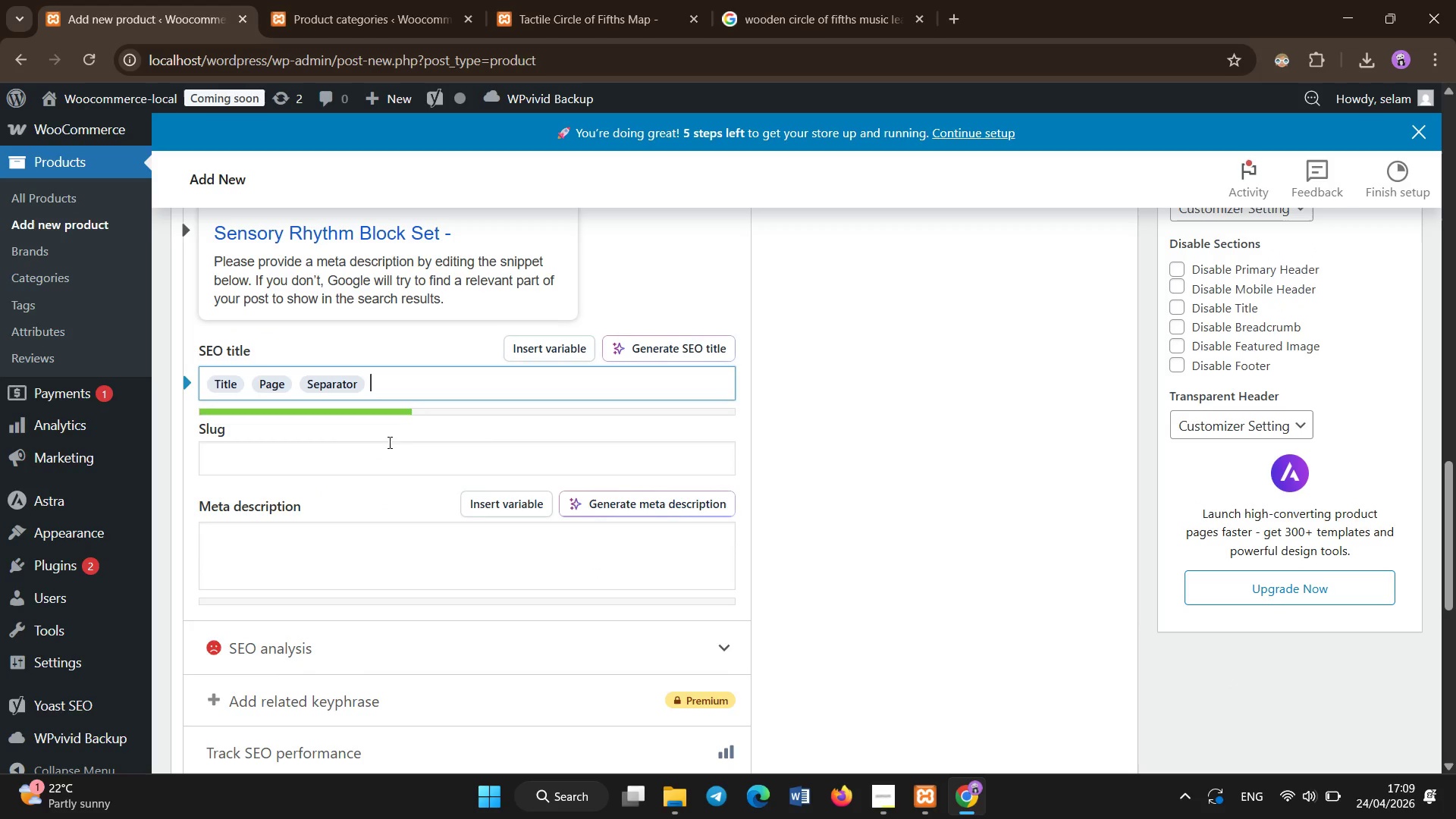 
left_click([390, 444])
 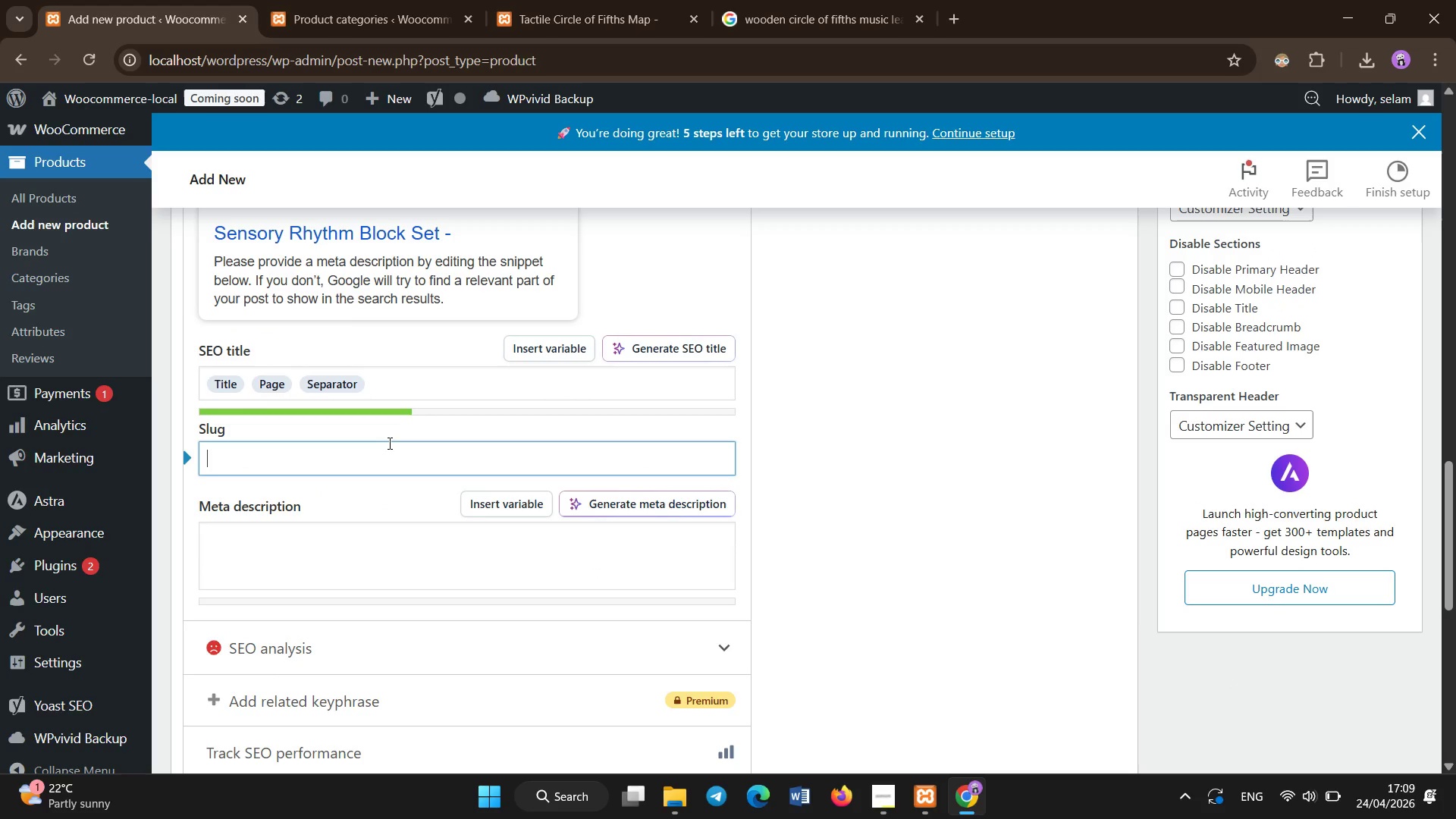 
hold_key(key=ShiftLeft, duration=0.5)
 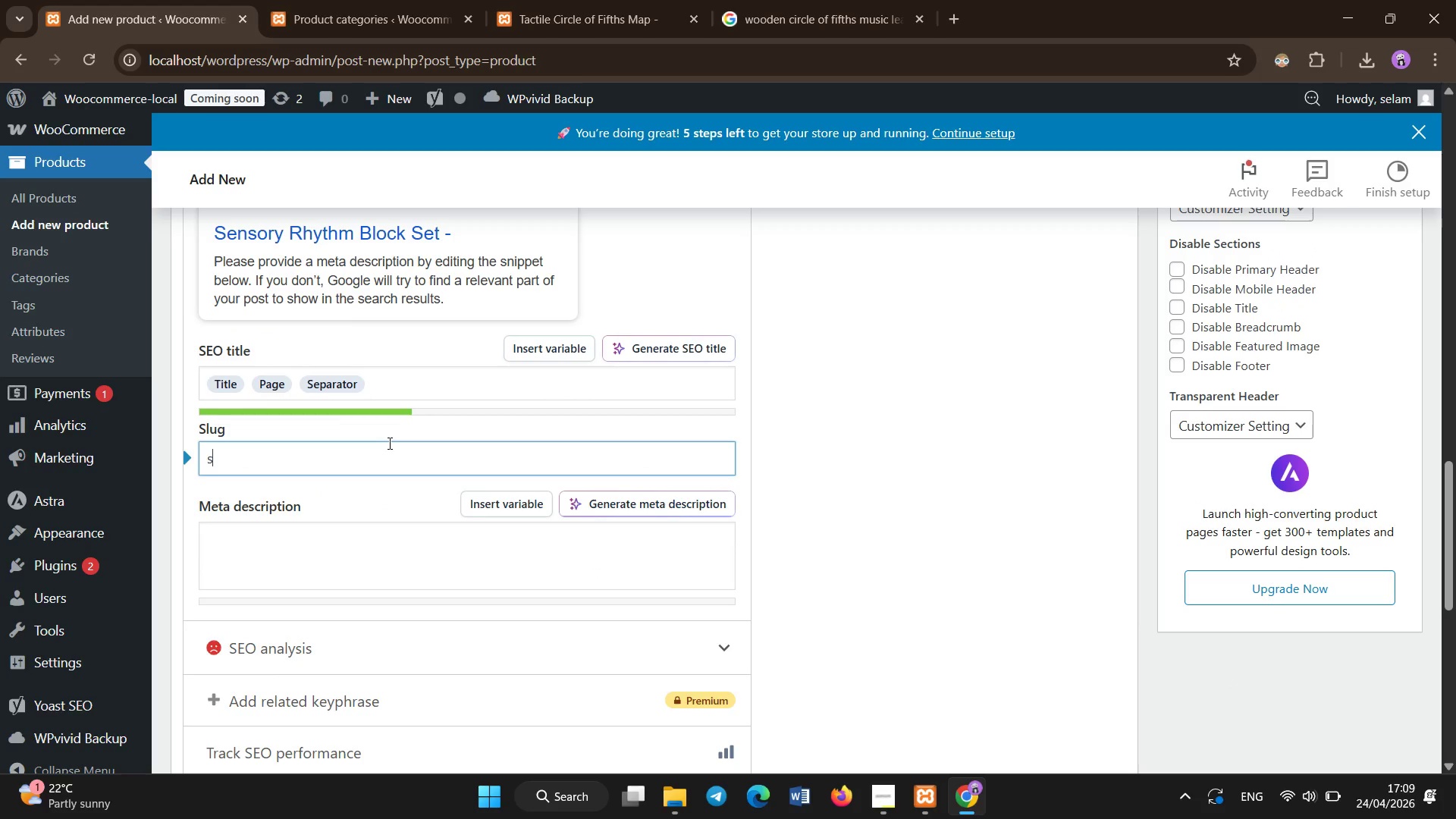 
type(sensory-ry)
key(Backspace)
type(hythm-block-set-music )
key(Backspace)
type(-learning)
 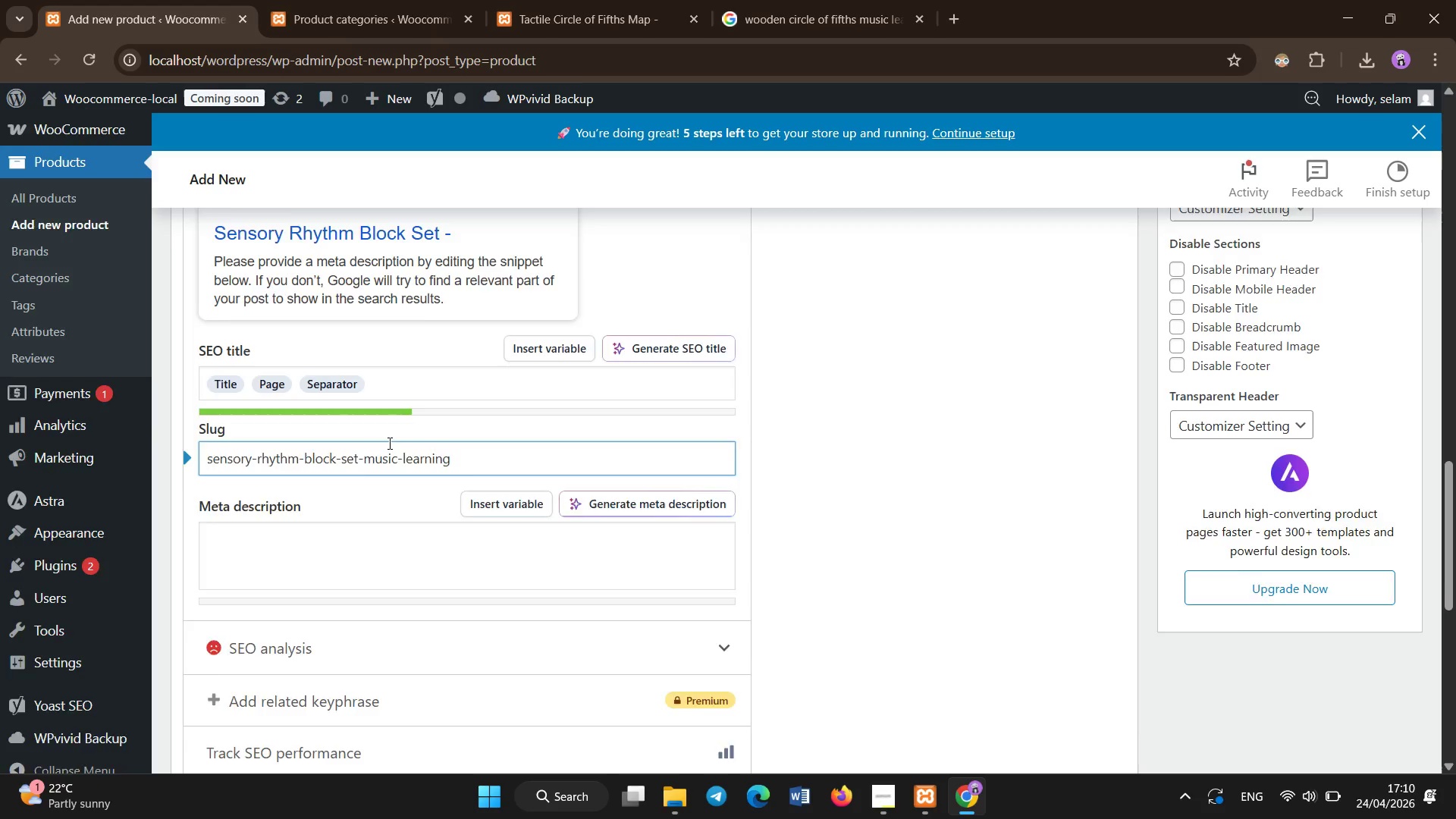 
scroll: coordinate [325, 690], scroll_direction: up, amount: 17.0
 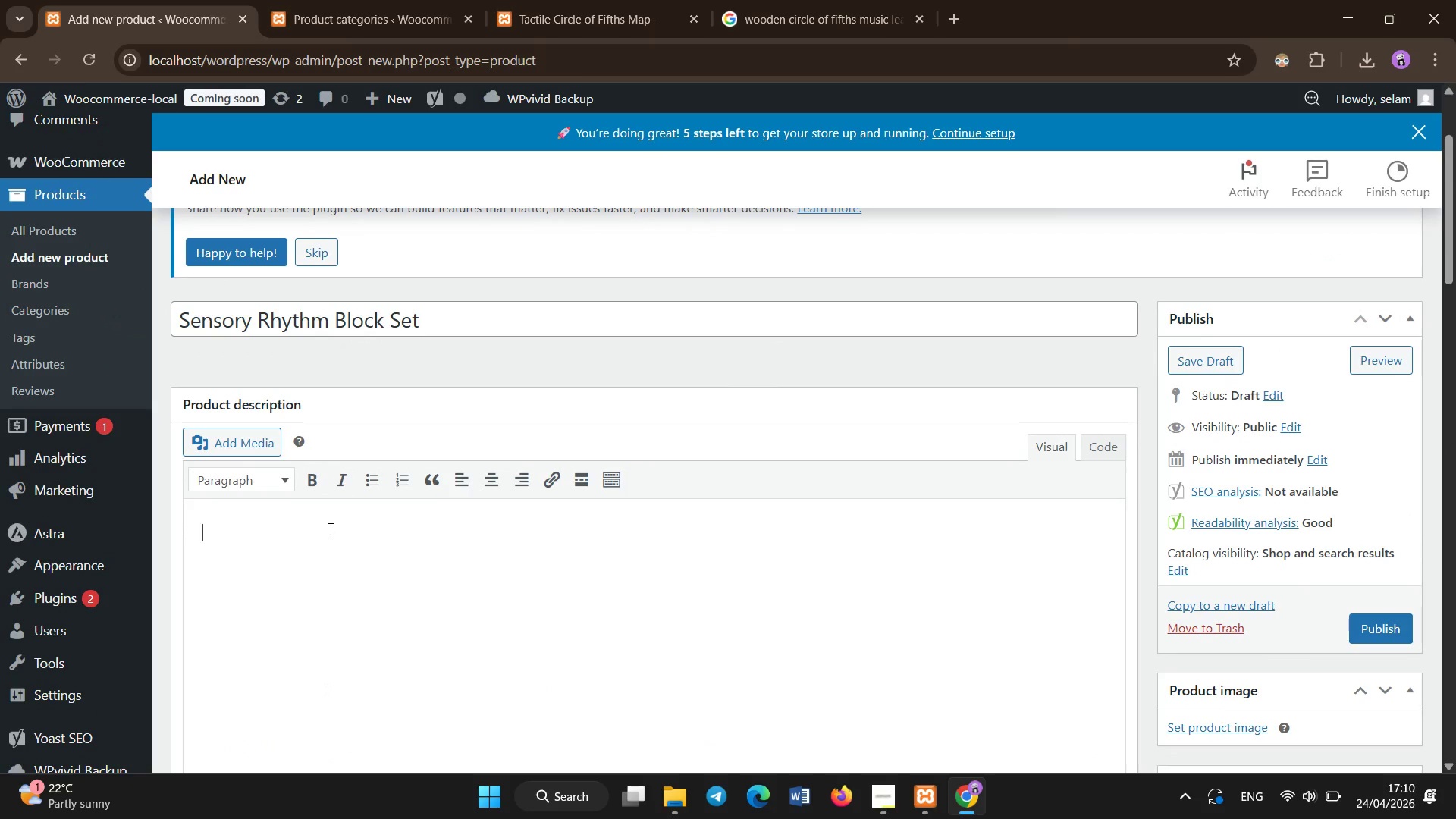 
left_click([331, 529])
 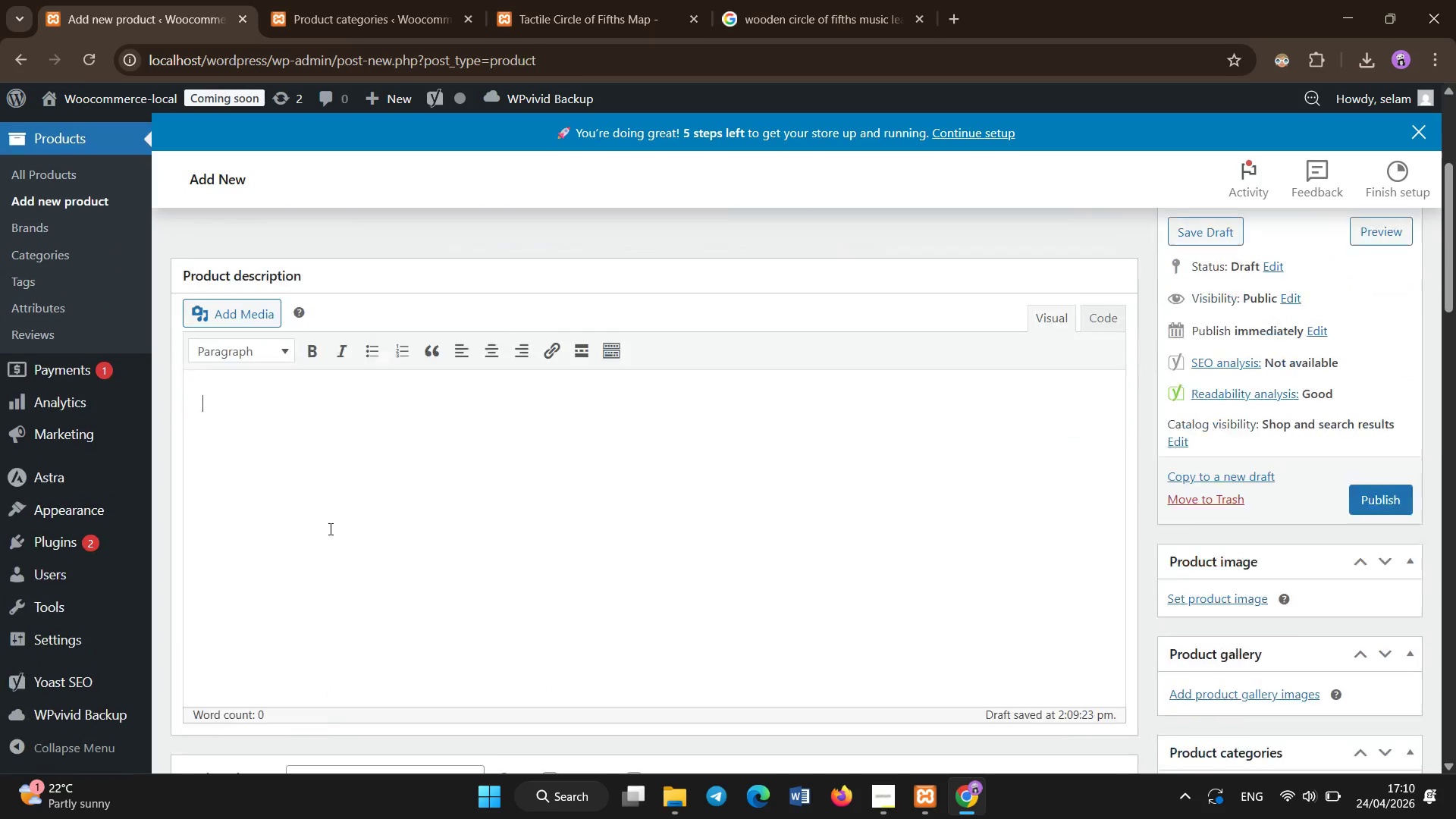 
scroll: coordinate [331, 529], scroll_direction: down, amount: 2.0
 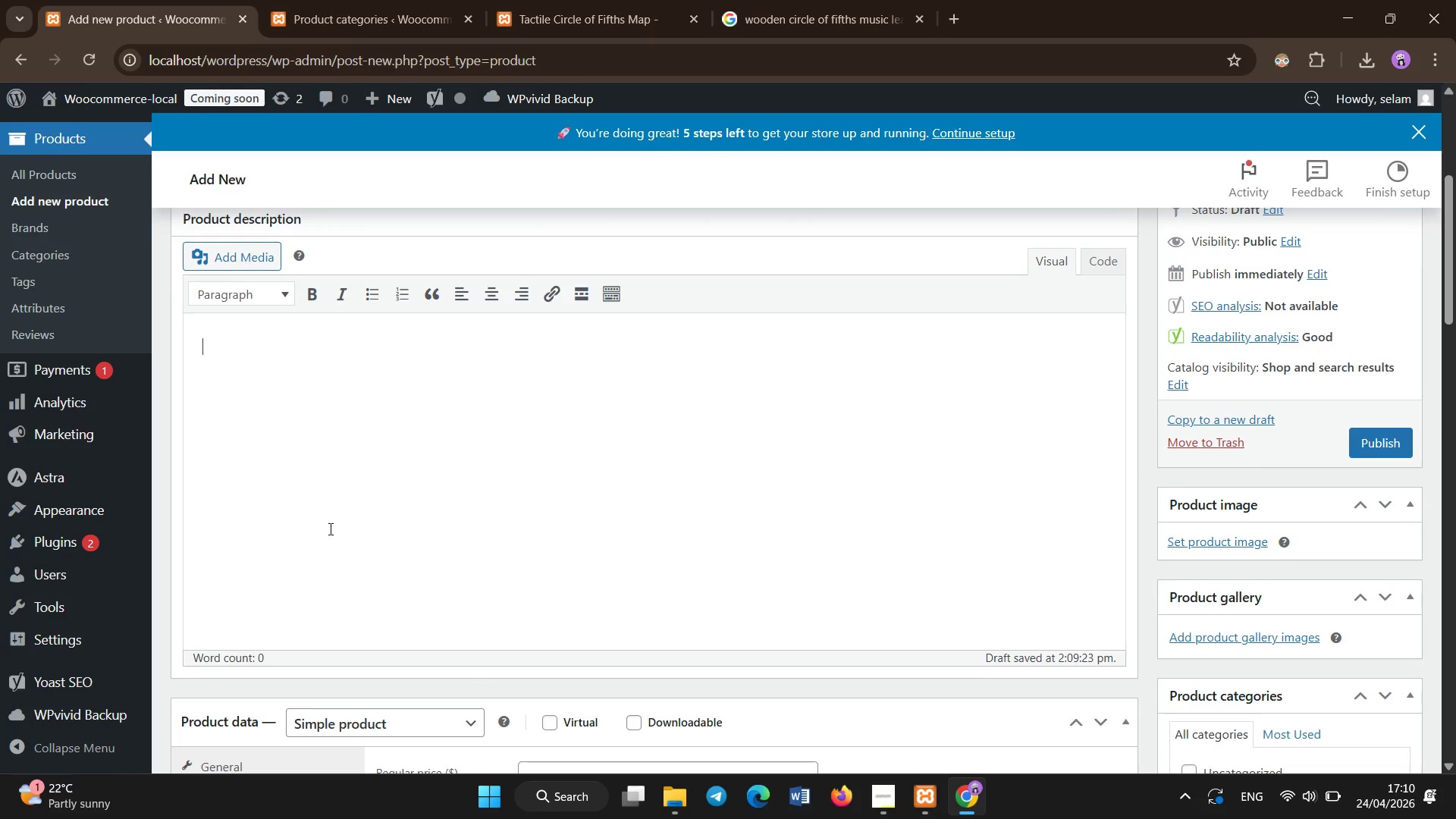 
type(Rhy)
 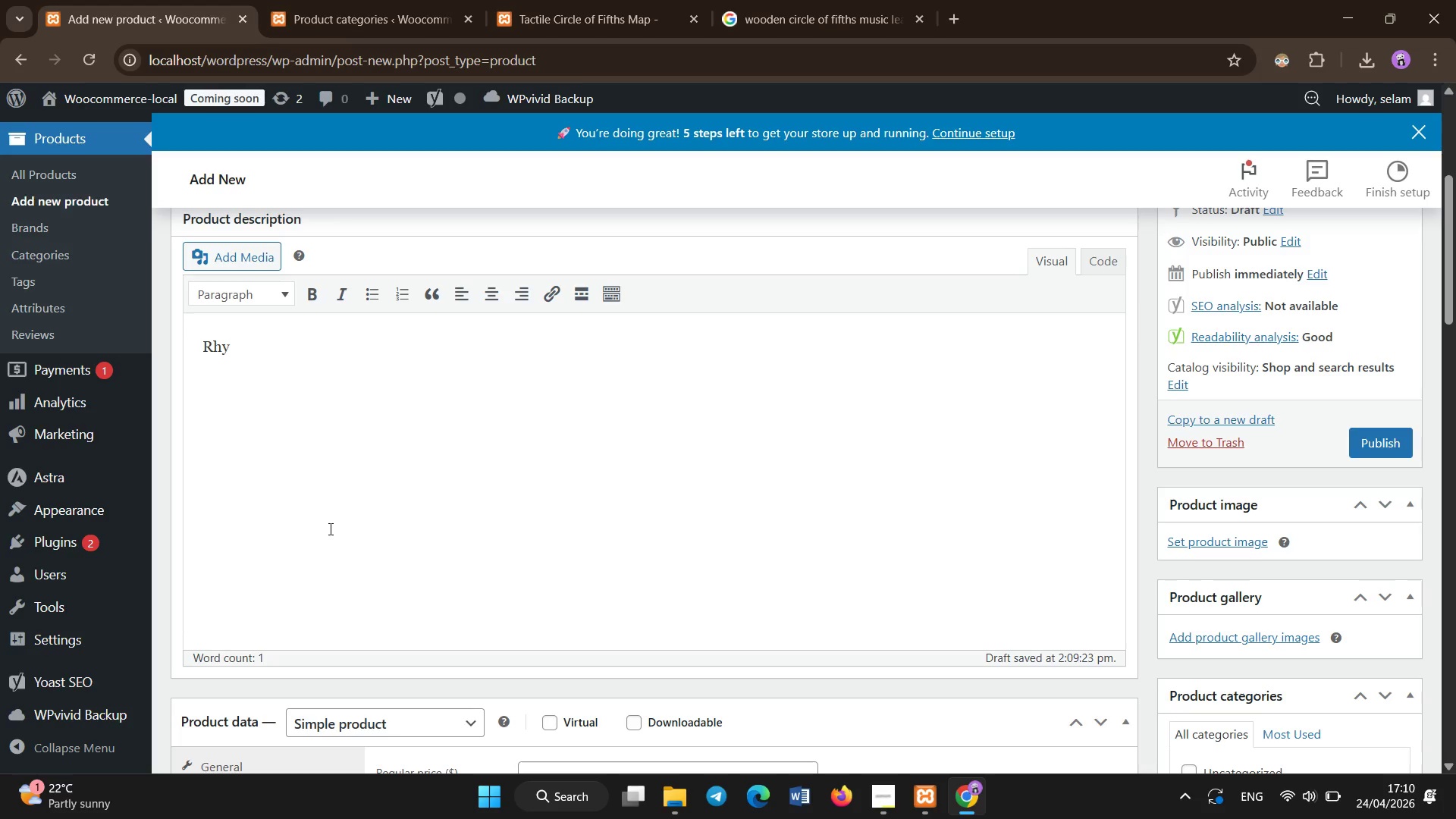 
wait(5.19)
 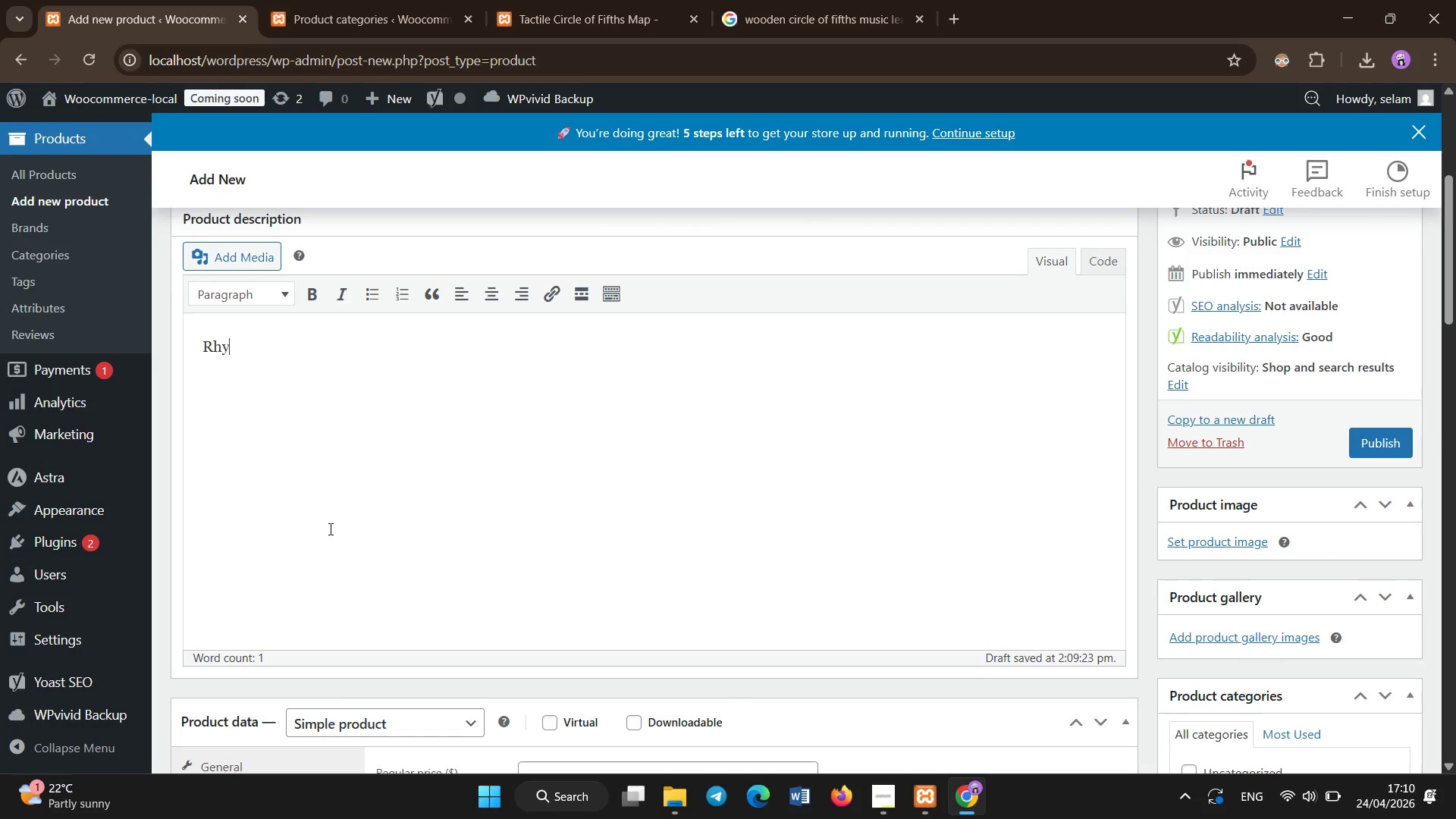 
type(thm is one of the most difficult concepts for beginner music students because it is often taught )
 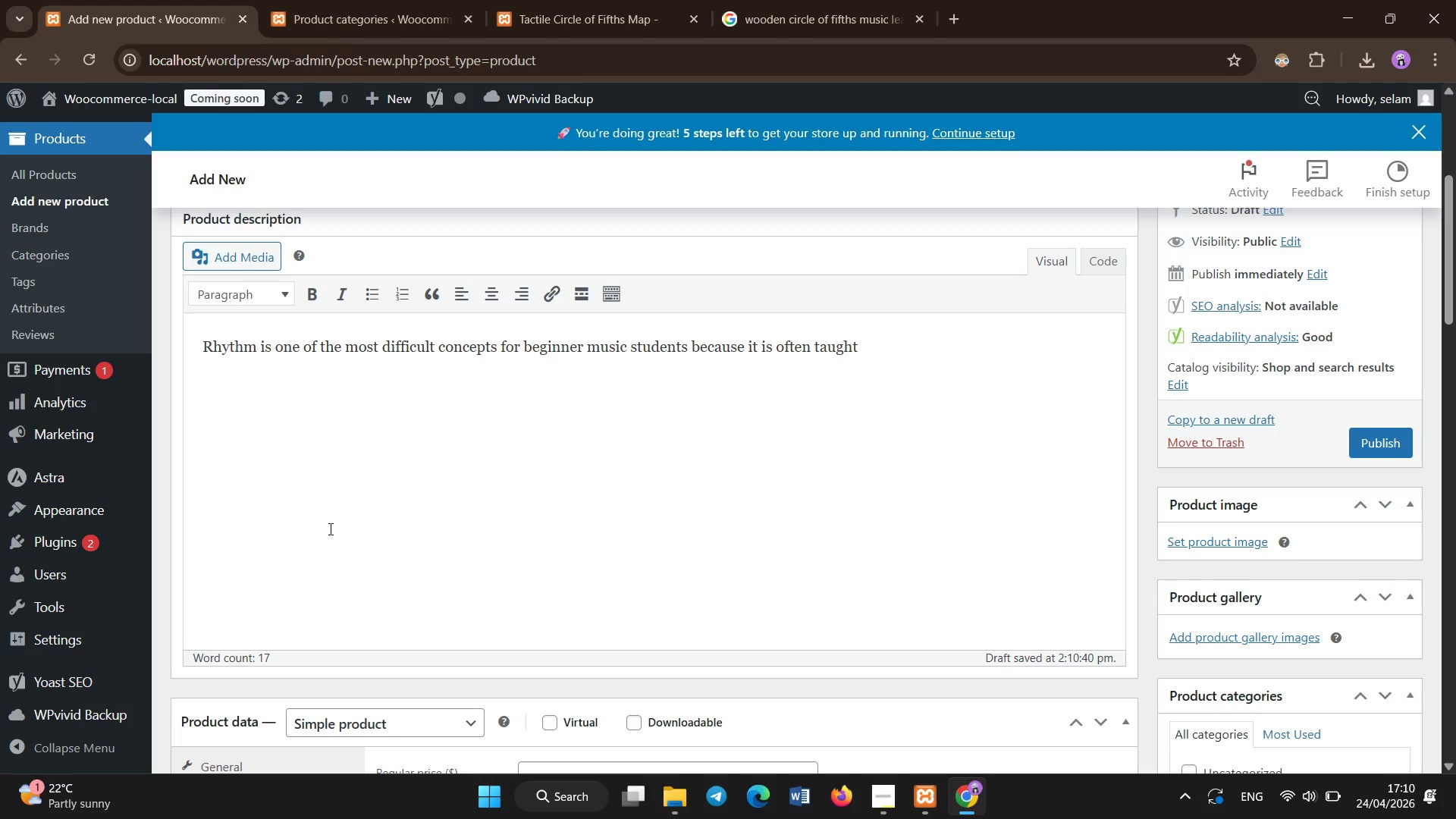 
type(through notation alone, without physical experience )
key(Backspace)
type(. Students may understand note symboles but )
 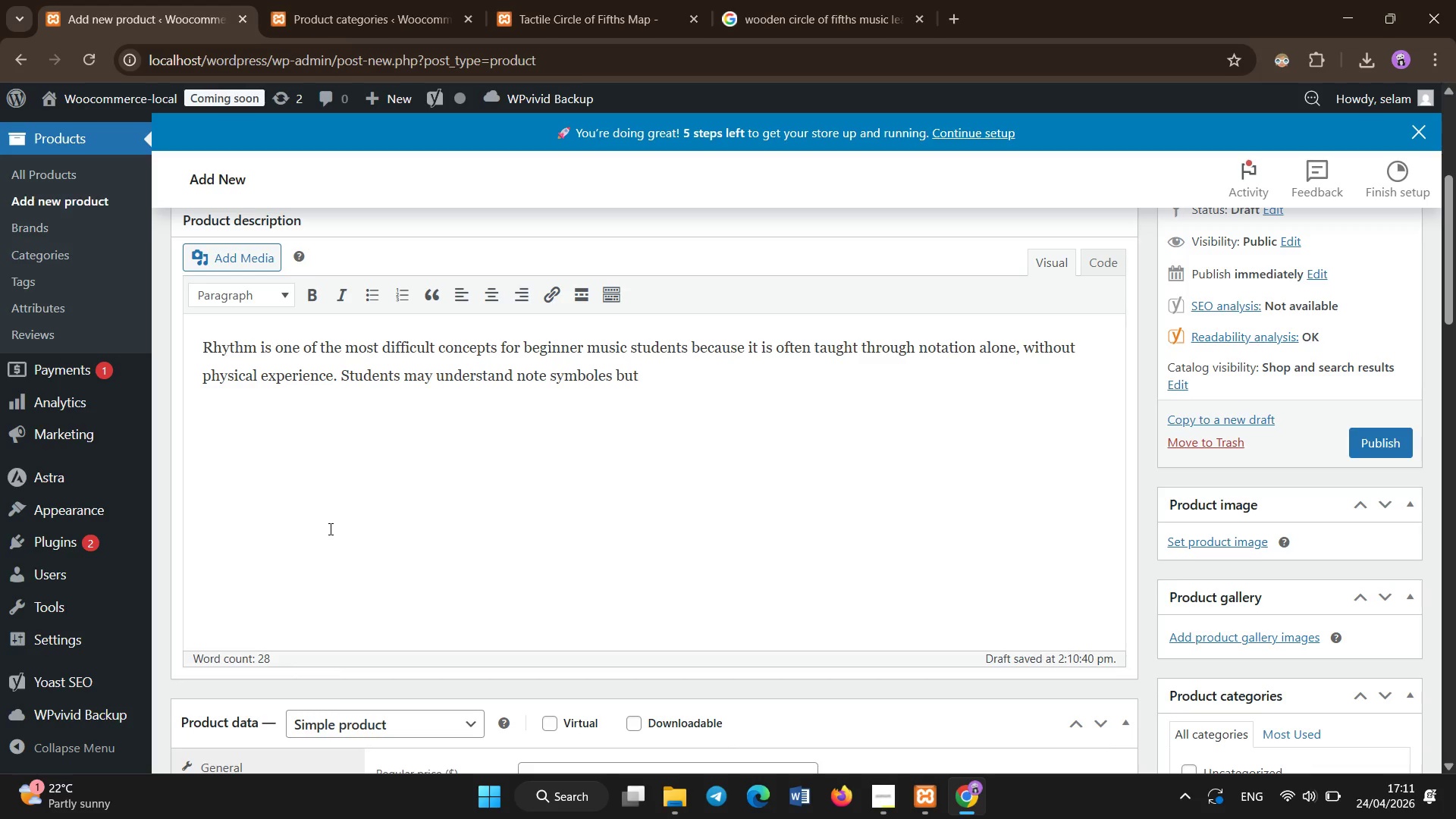 
type(still struggle to intr)
key(Backspace)
type(ernalize timing and bat consistency )
key(Backspace)
type(. The Sensory Rhy)
 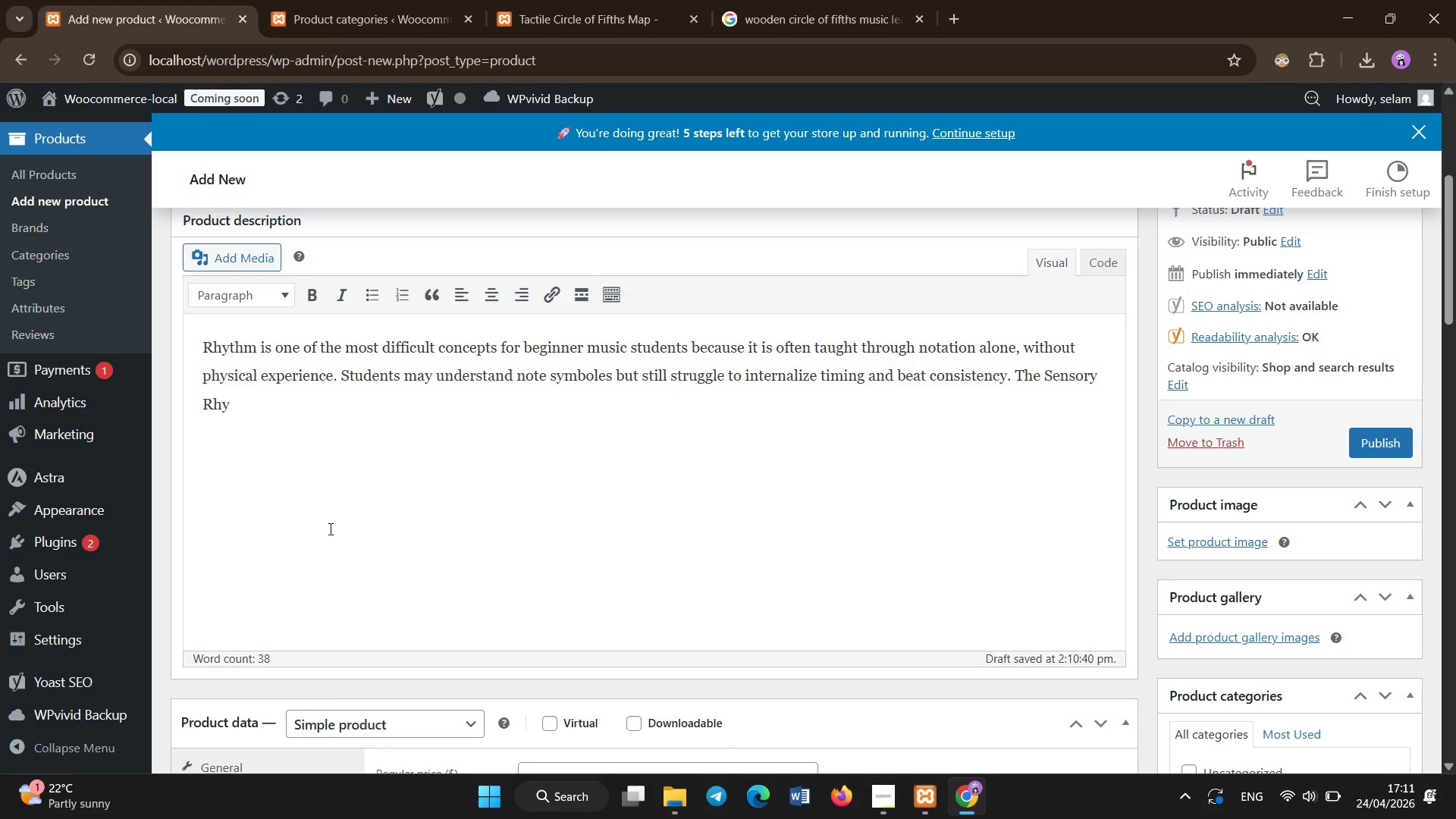 
type(thm Block s)
key(Backspace)
type(Set addresses ti)
key(Backspace)
type(his challenge by transforming ry)
key(Backspace)
type(hythm into a hands )
key(Backspace)
type(-on, interactive learning system.)
 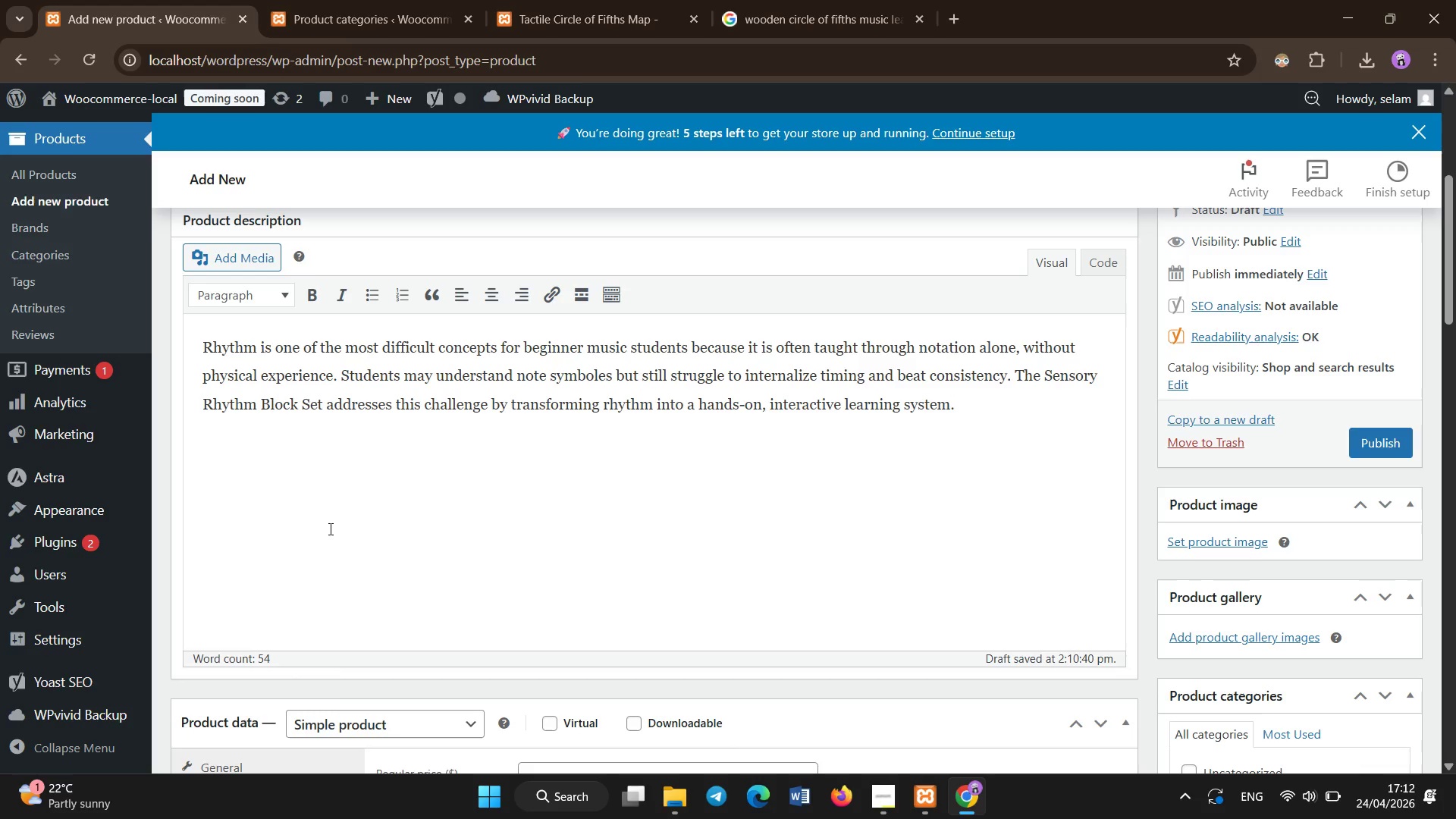 
key(Enter)
 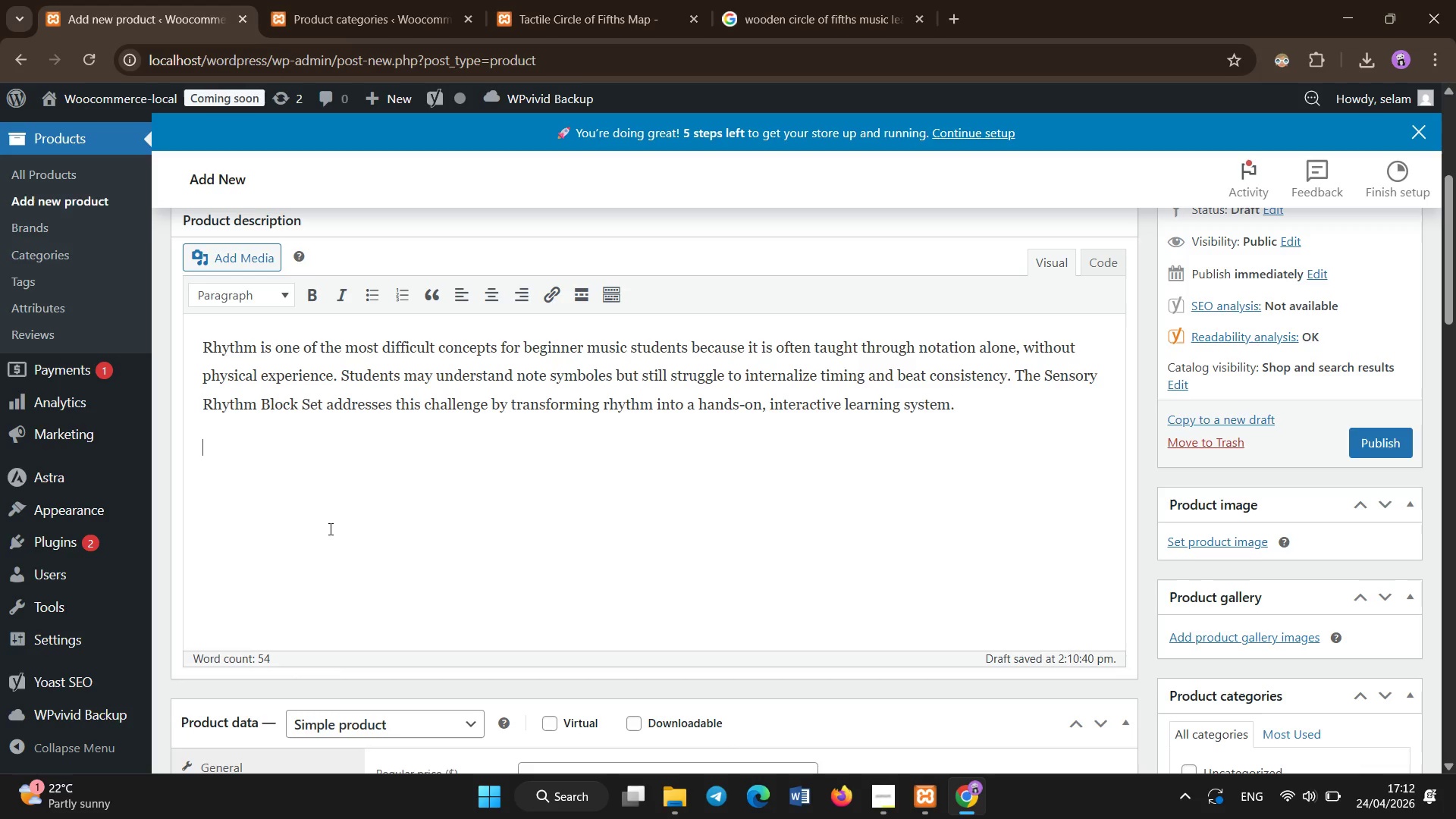 
type(This kit allows learner to physically build ry)
key(Backspace)
type(hythmic patterns using strucute)
key(Backspace)
key(Backspace)
type(red )
key(Backspace)
key(Backspace)
key(Backspace)
key(Backspace)
key(Backspace)
key(Backspace)
key(Backspace)
type(uctured blcol)
key(Backspace)
key(Backspace)
key(Backspace)
type(ocks that represent different note )
 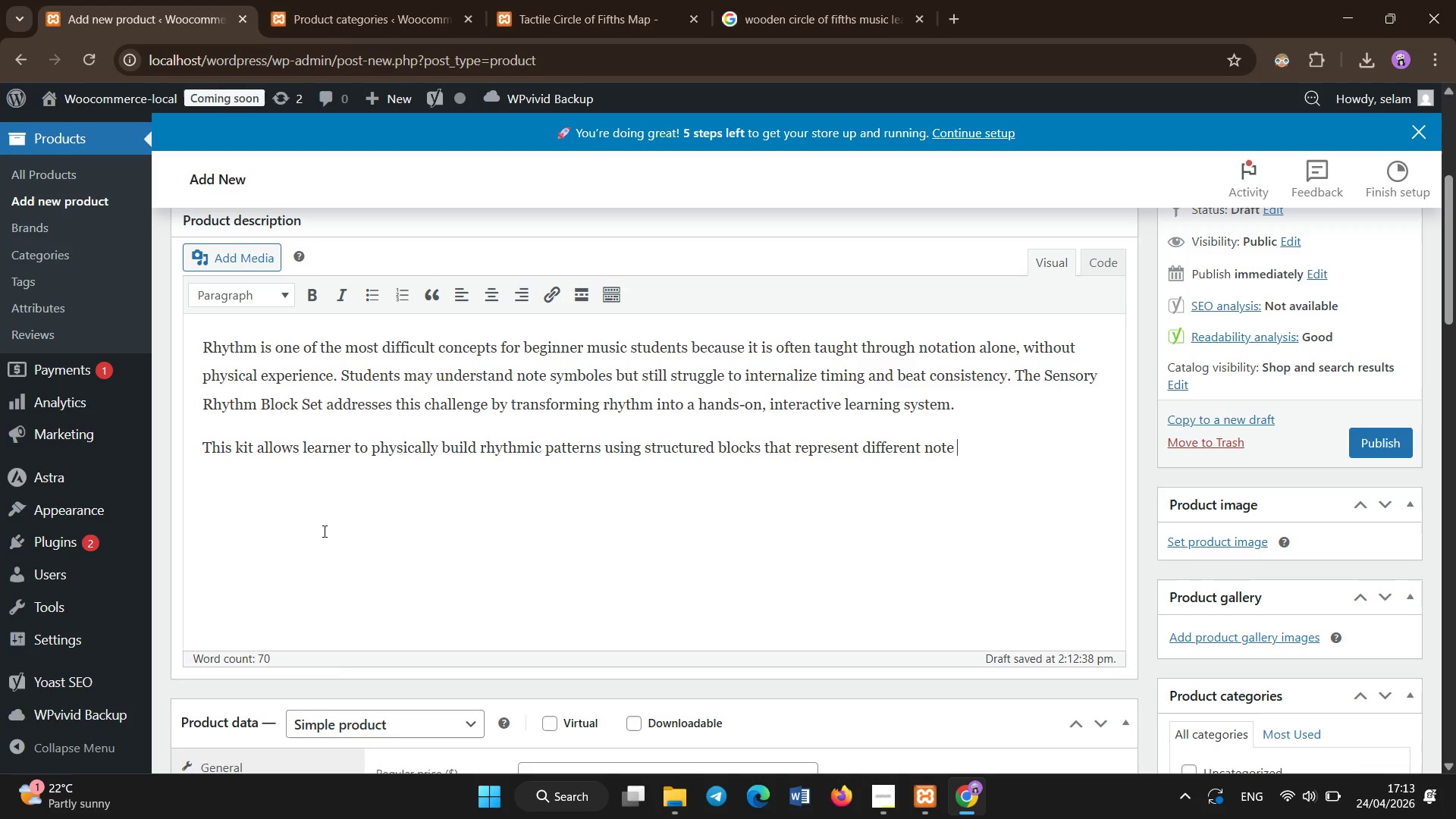 
key(Backspace)
type(. Instead of only readii)
 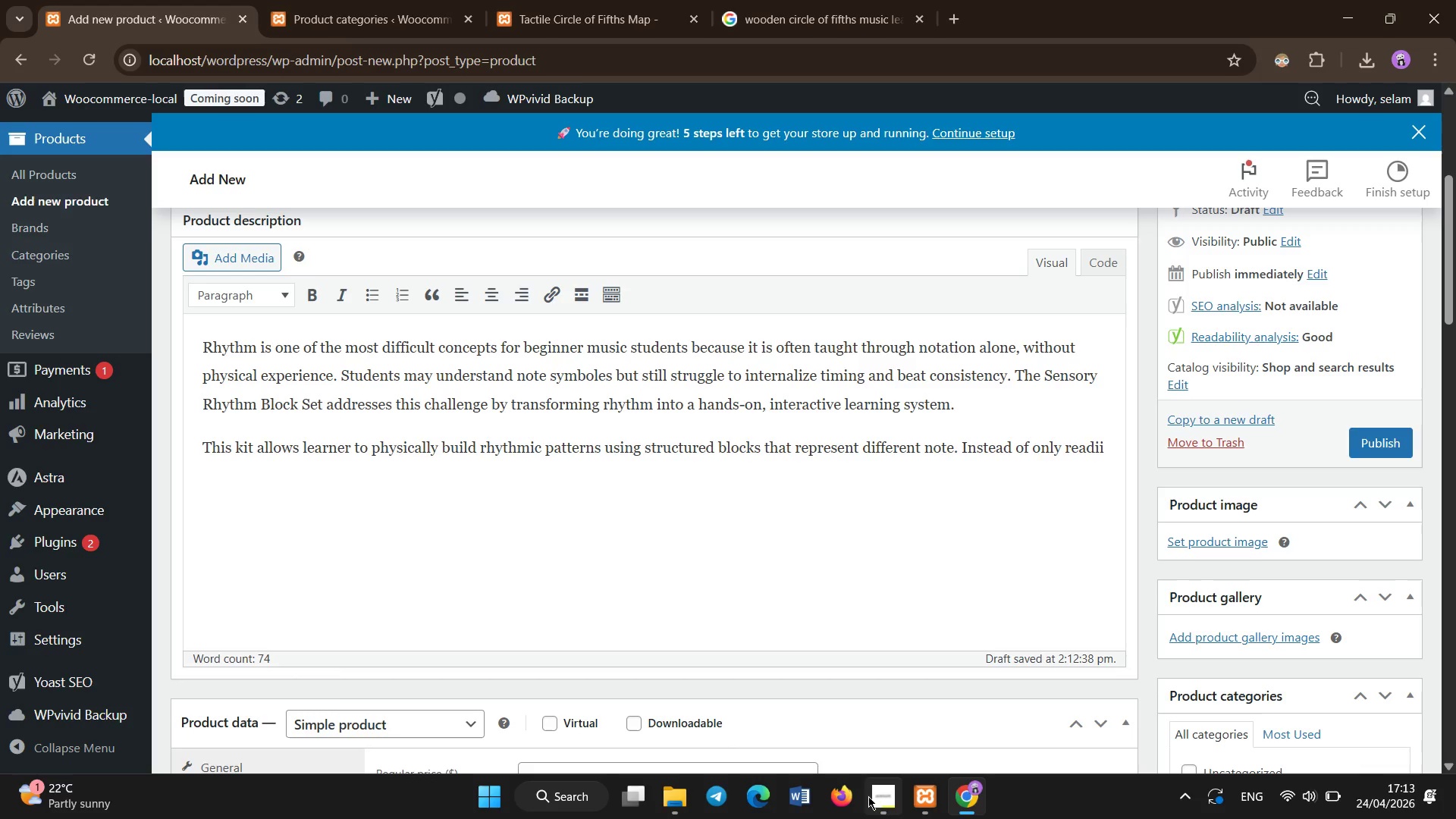 
left_click([876, 797])